 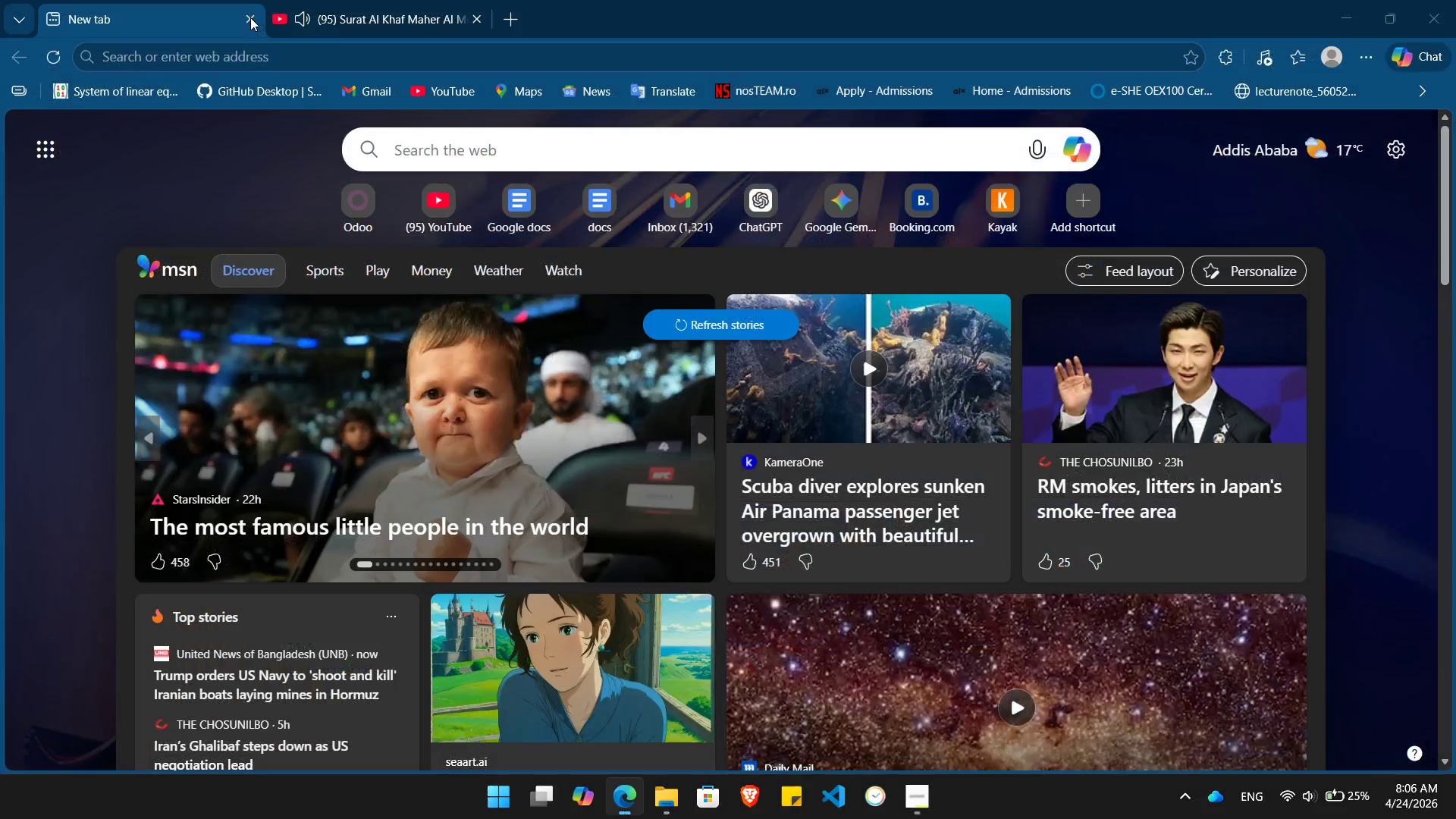 
left_click([370, 215])
 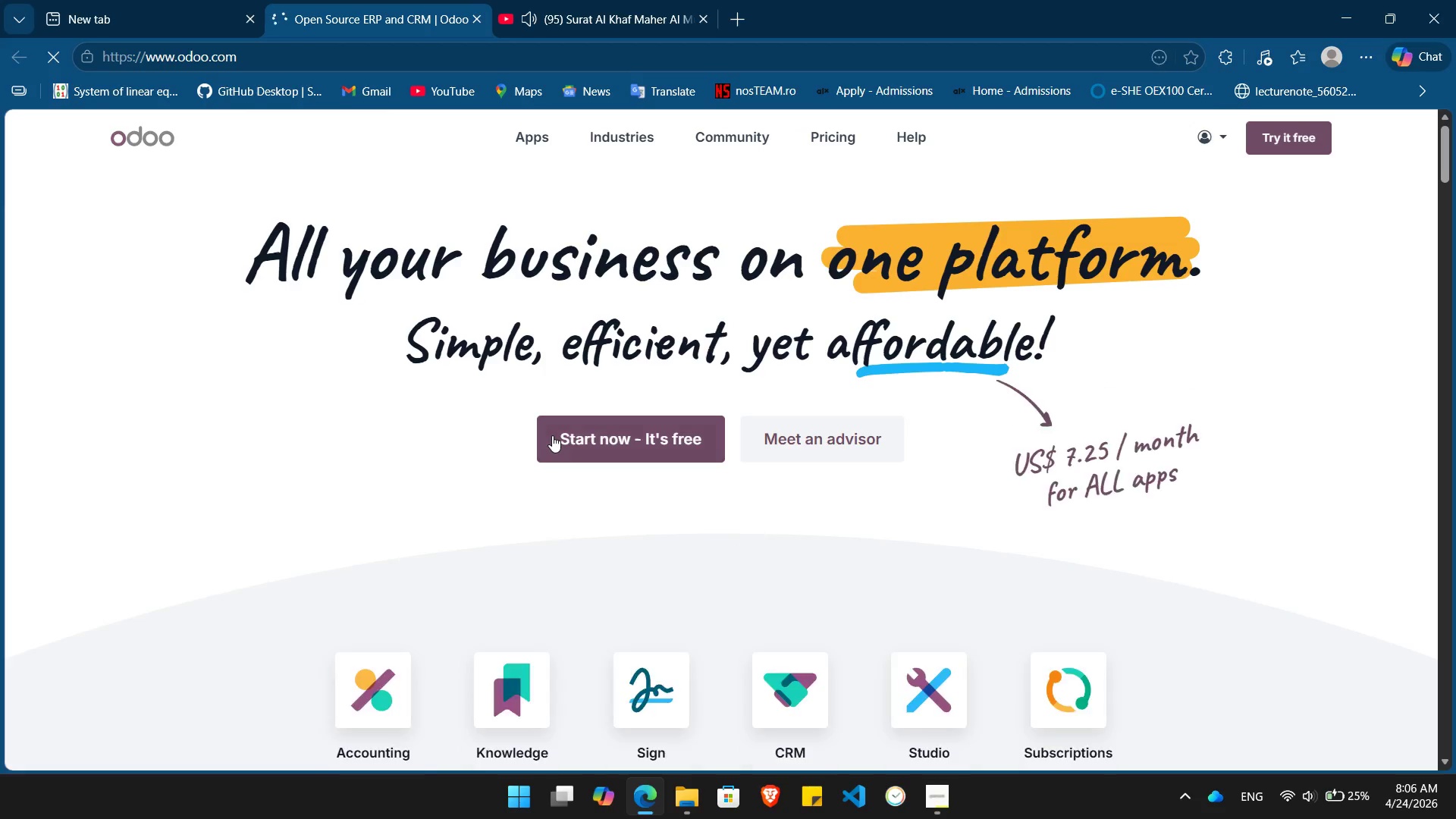 
left_click([612, 439])
 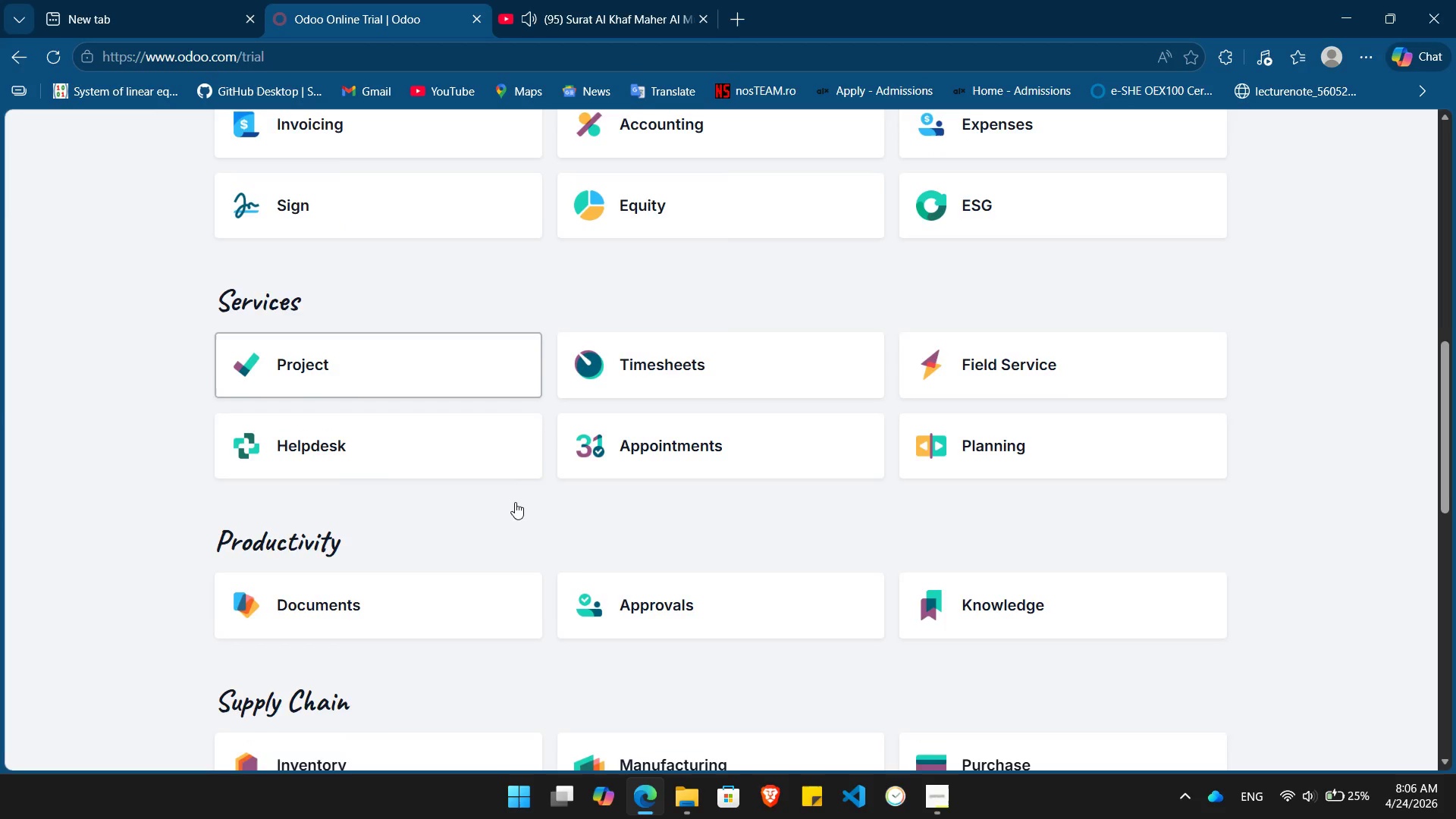 
wait(7.11)
 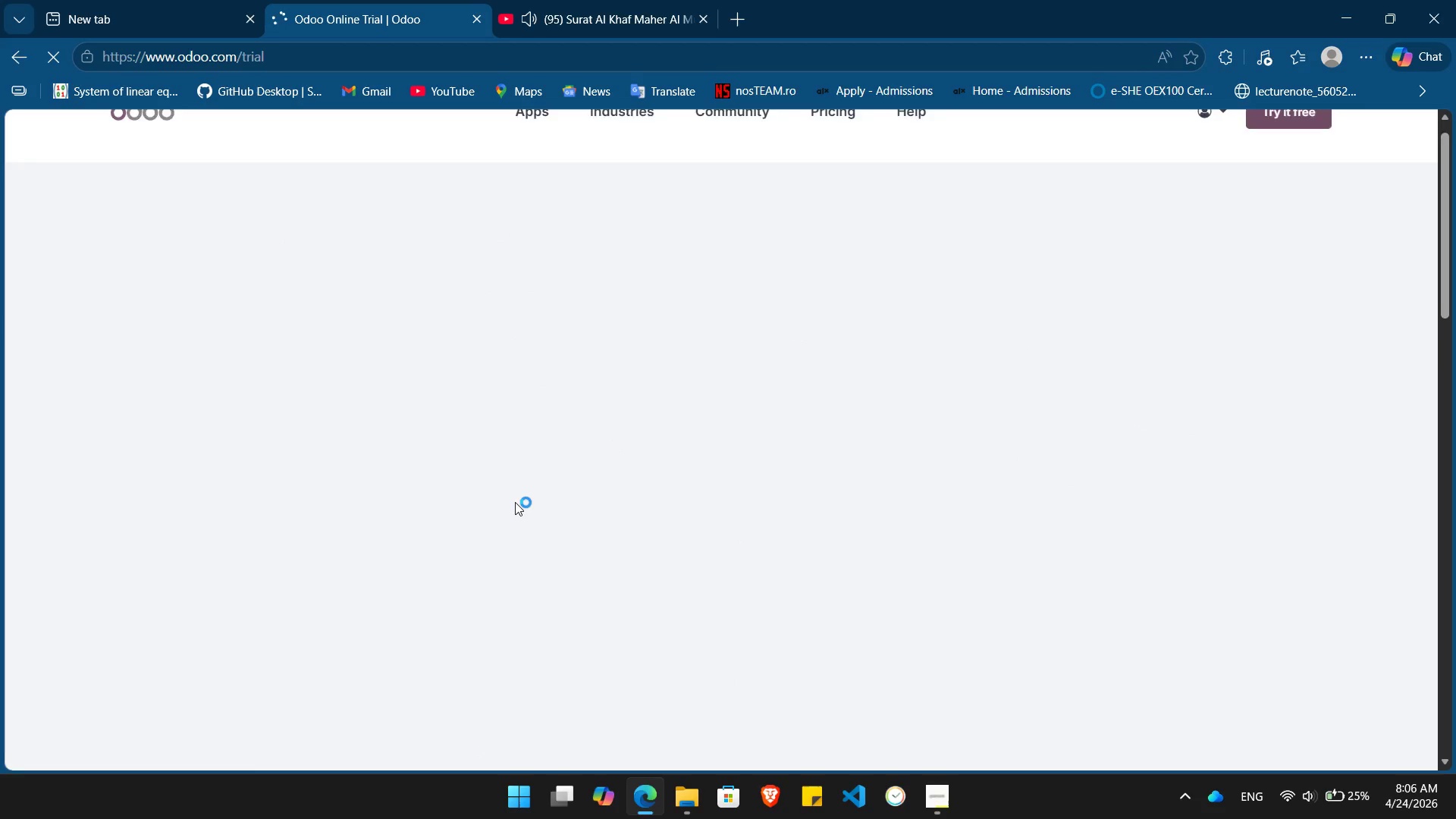 
left_click([441, 384])
 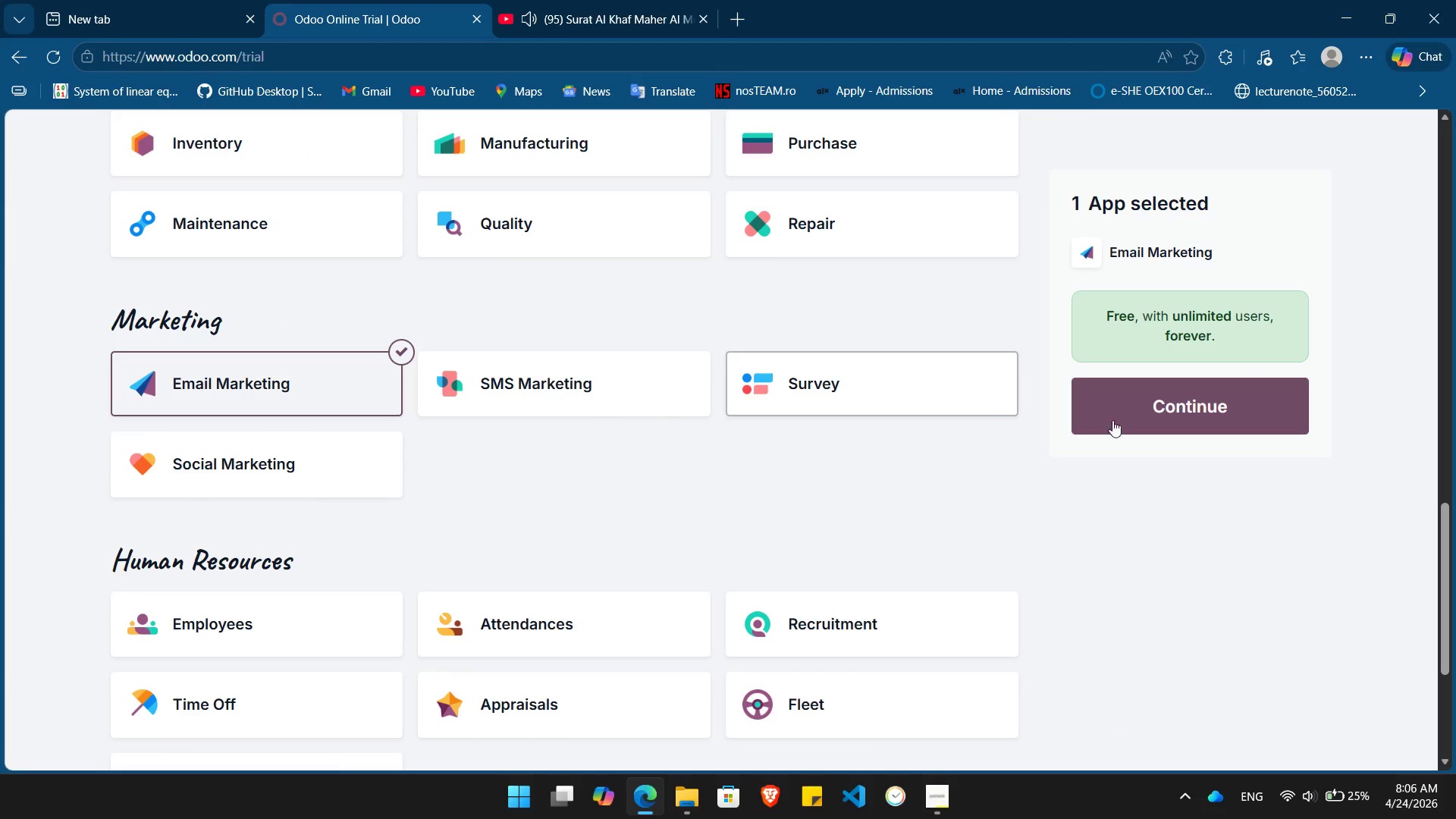 
left_click([1208, 413])
 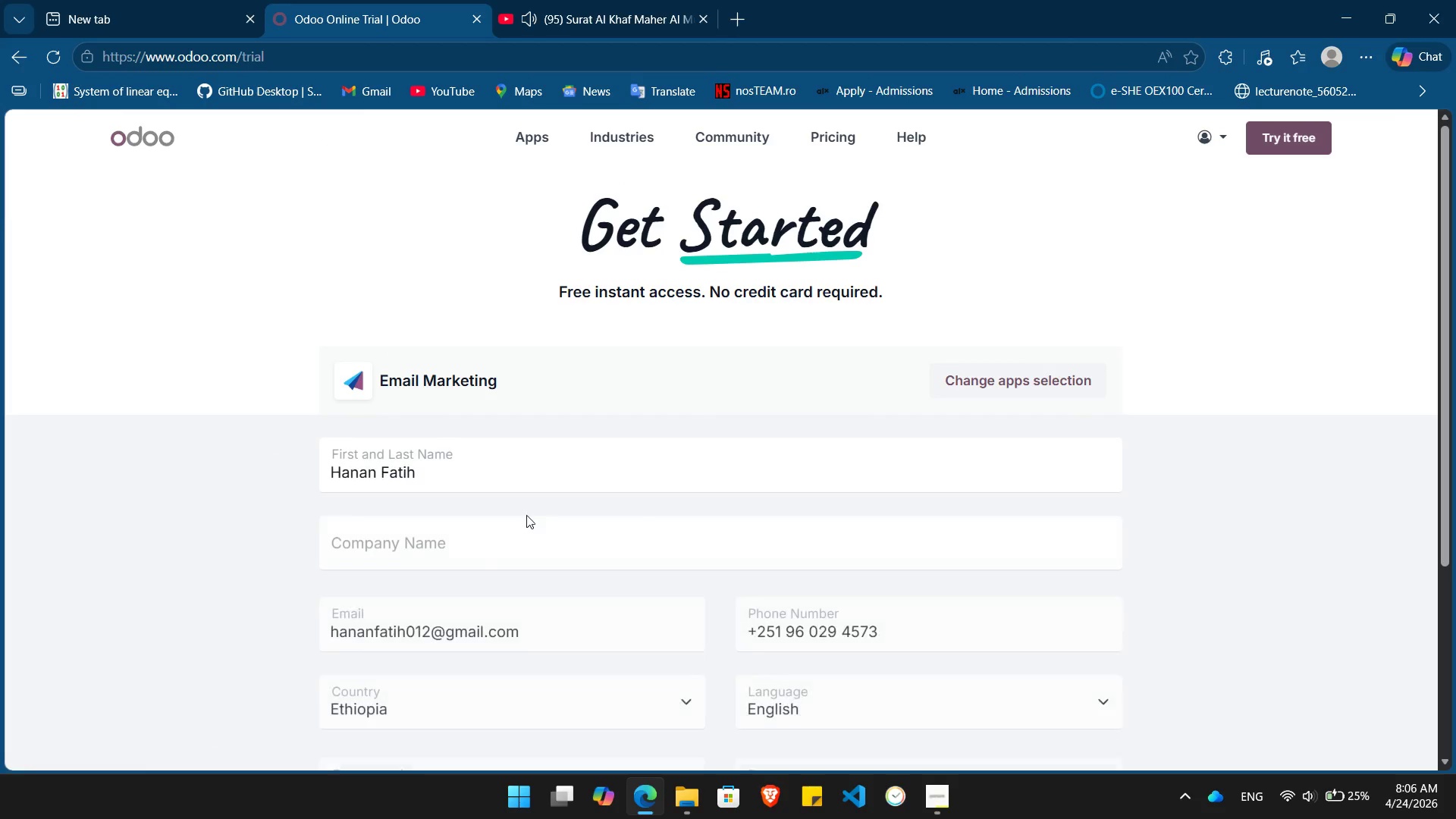 
left_click([504, 535])
 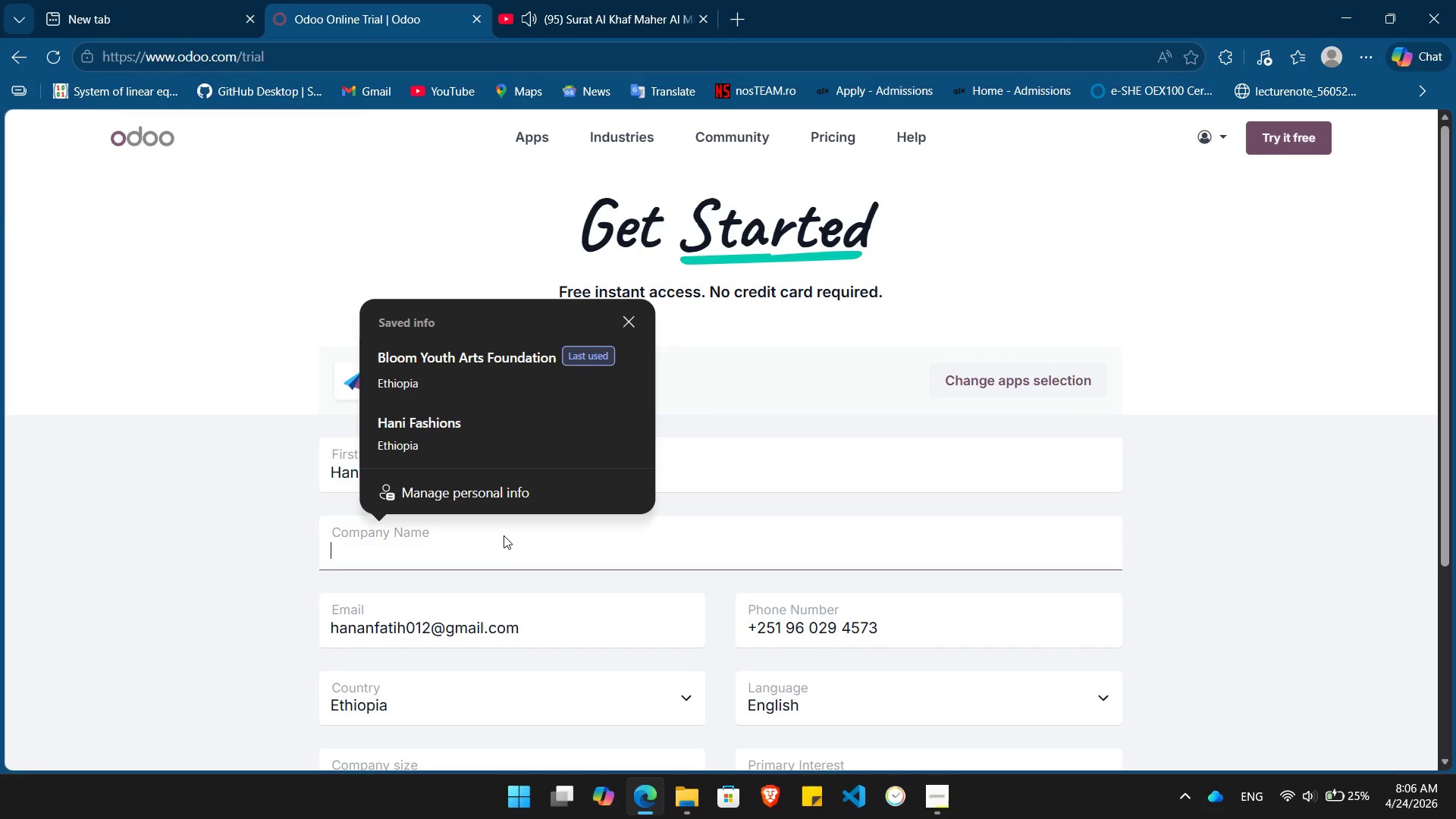 
key(Control+ControlLeft)
 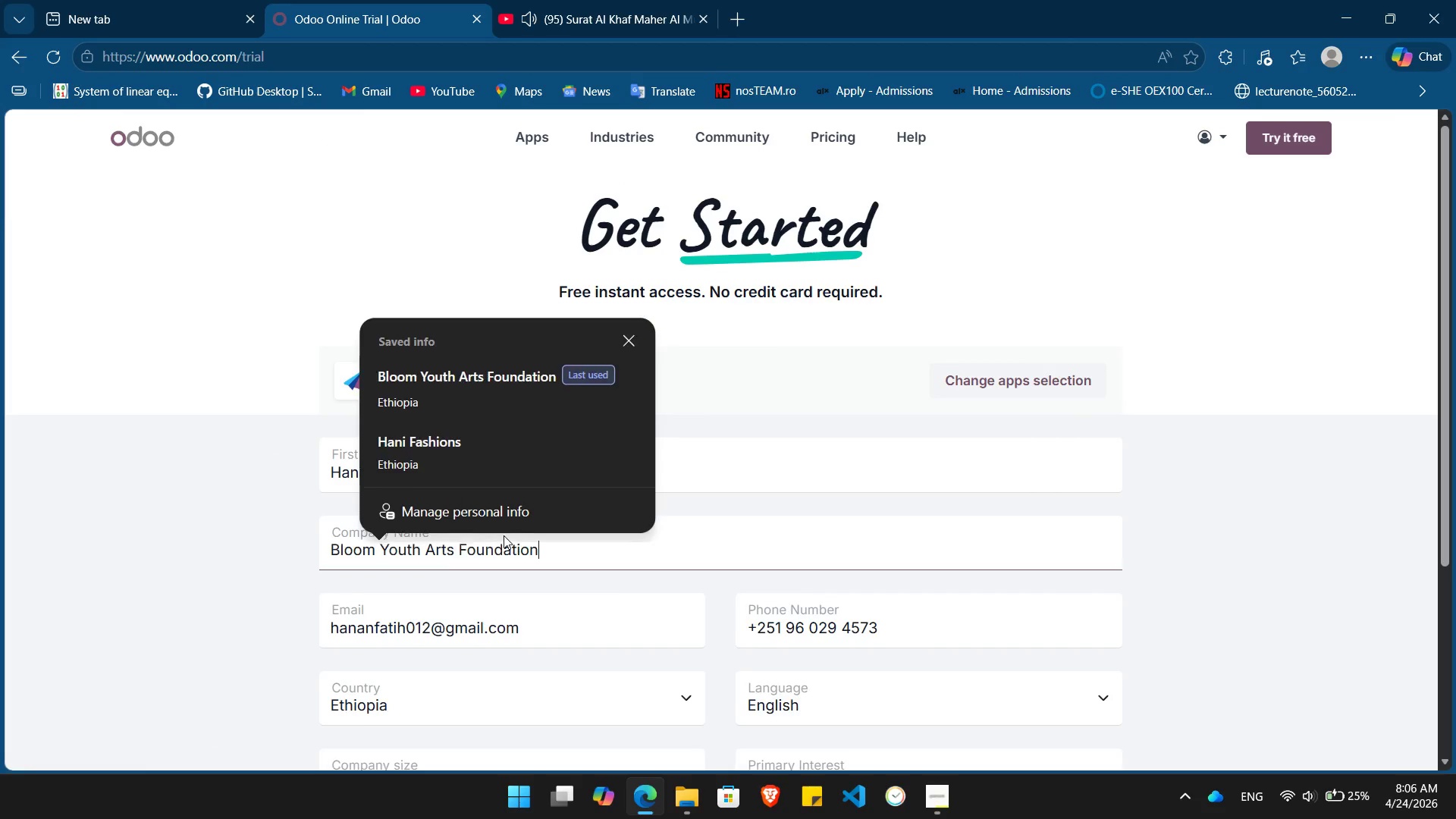 
key(Control+V)
 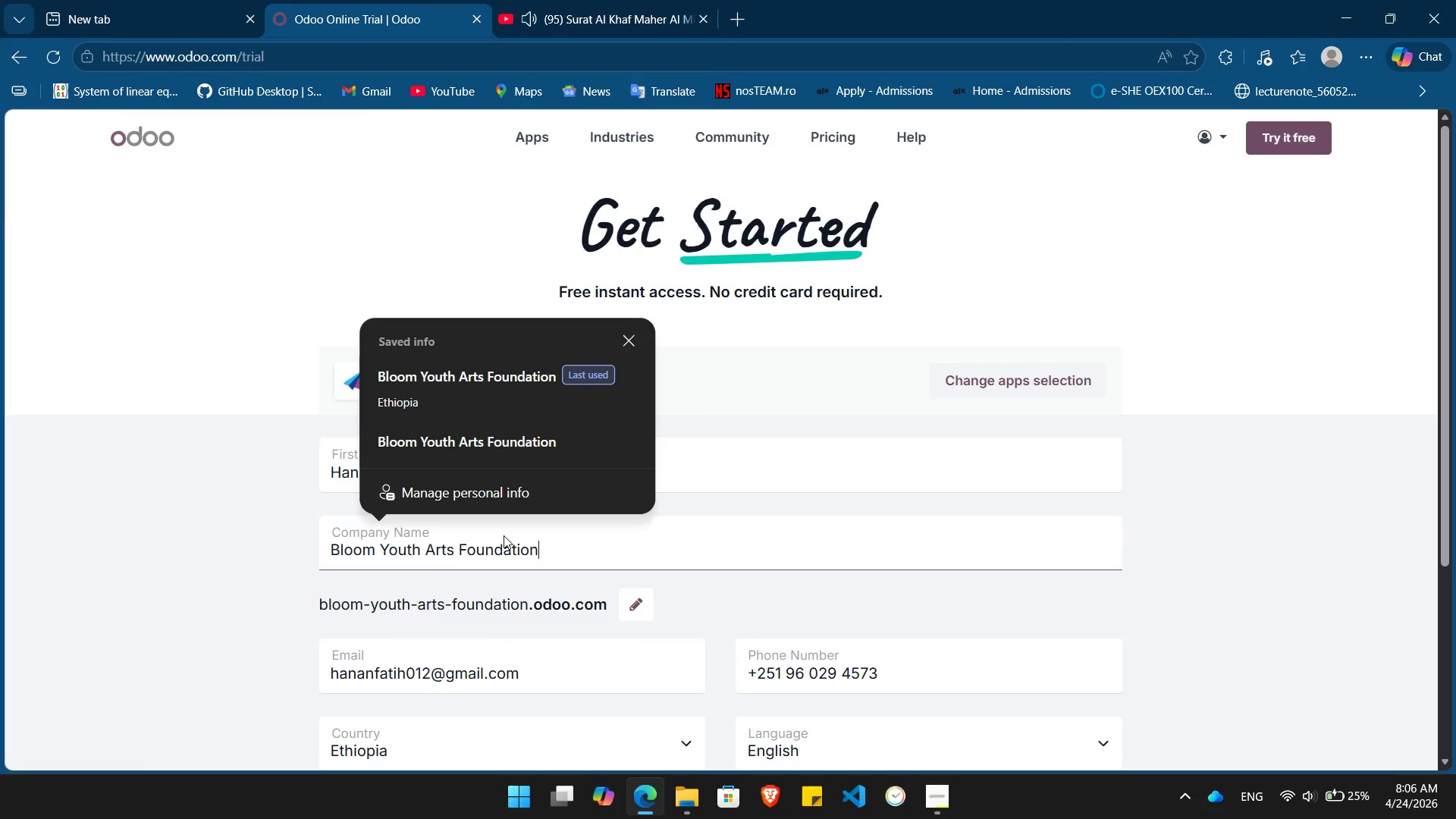 
key(Enter)
 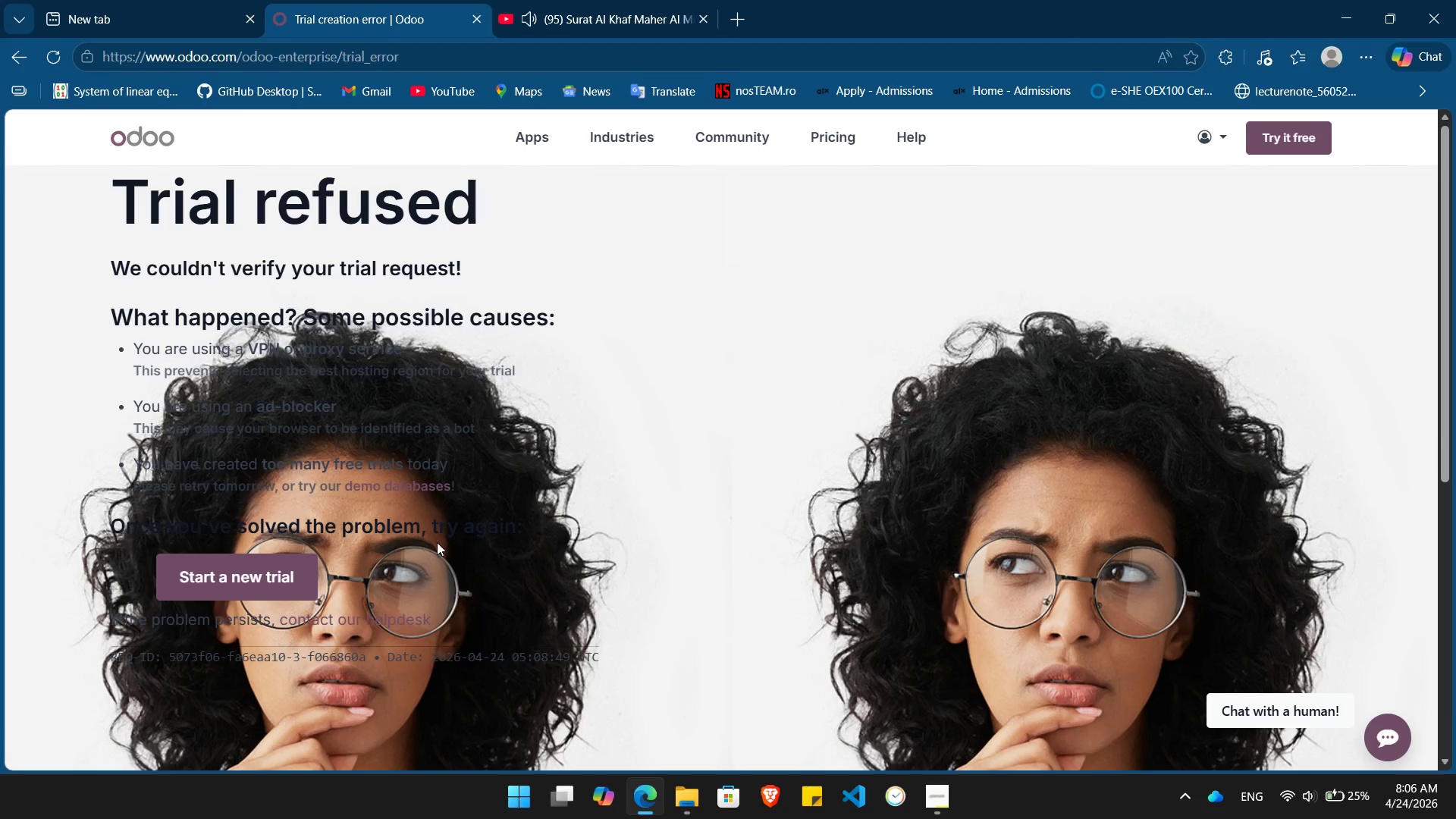 
left_click([413, 486])
 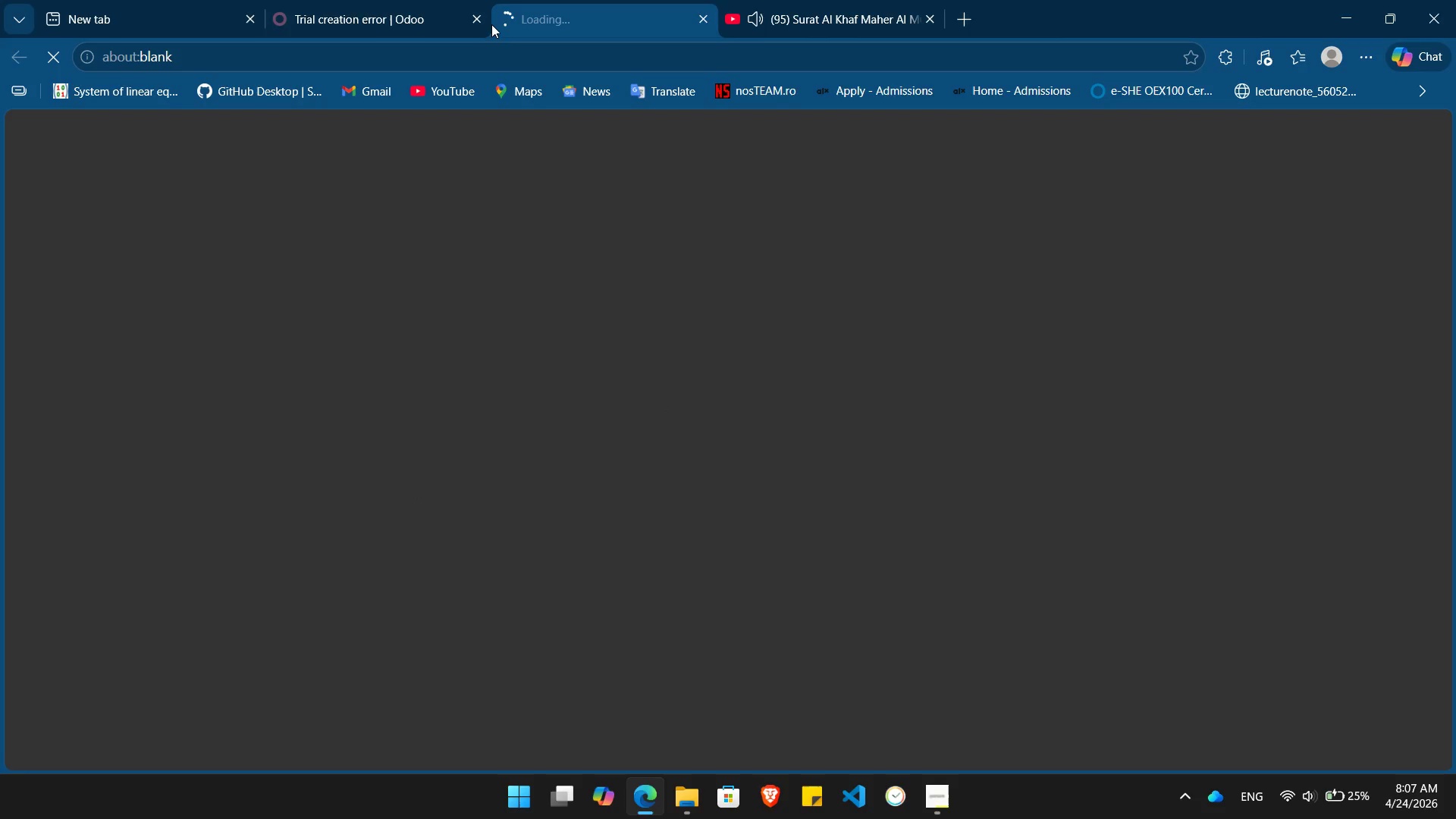 
left_click([479, 22])
 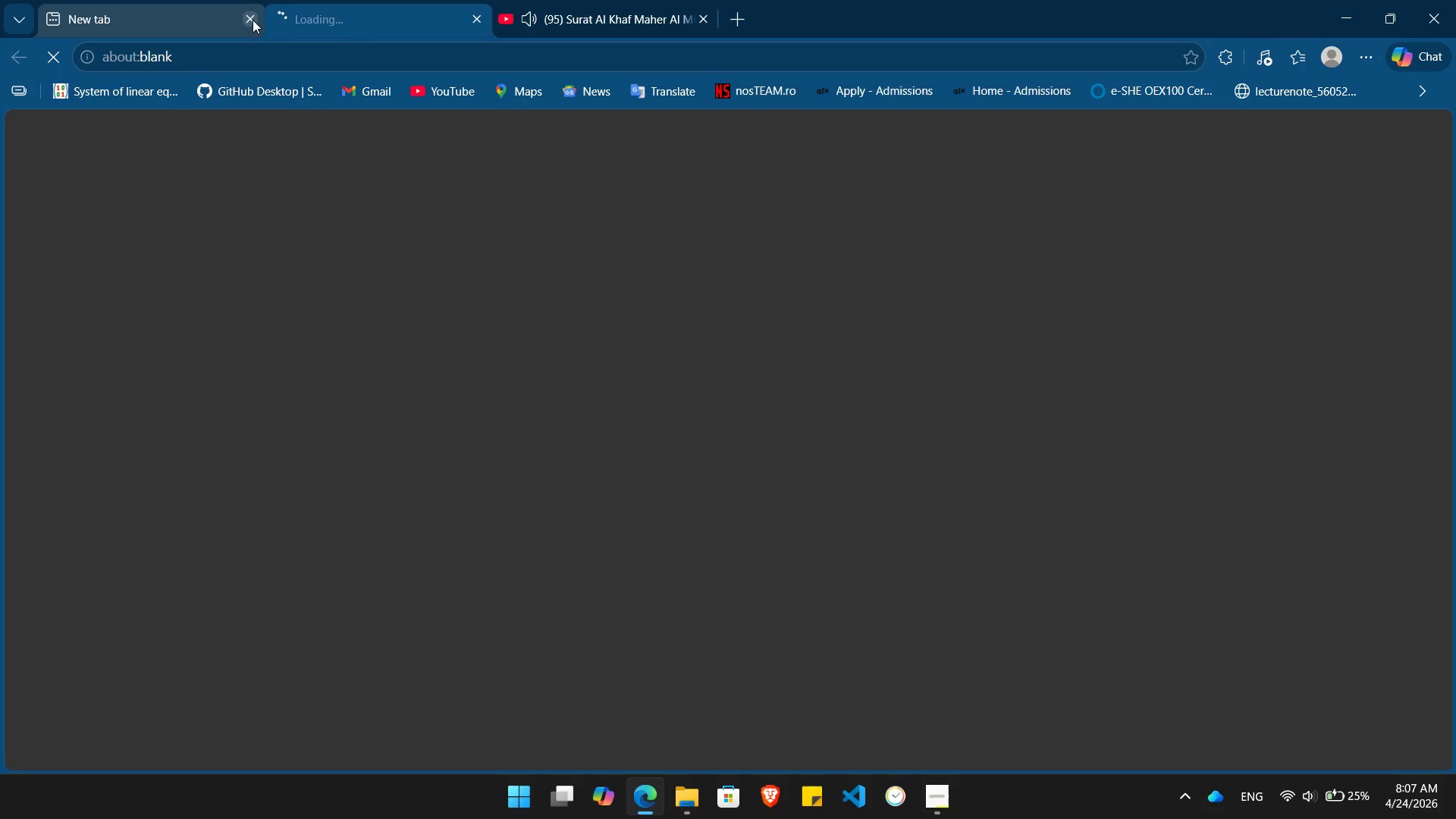 
left_click([248, 16])
 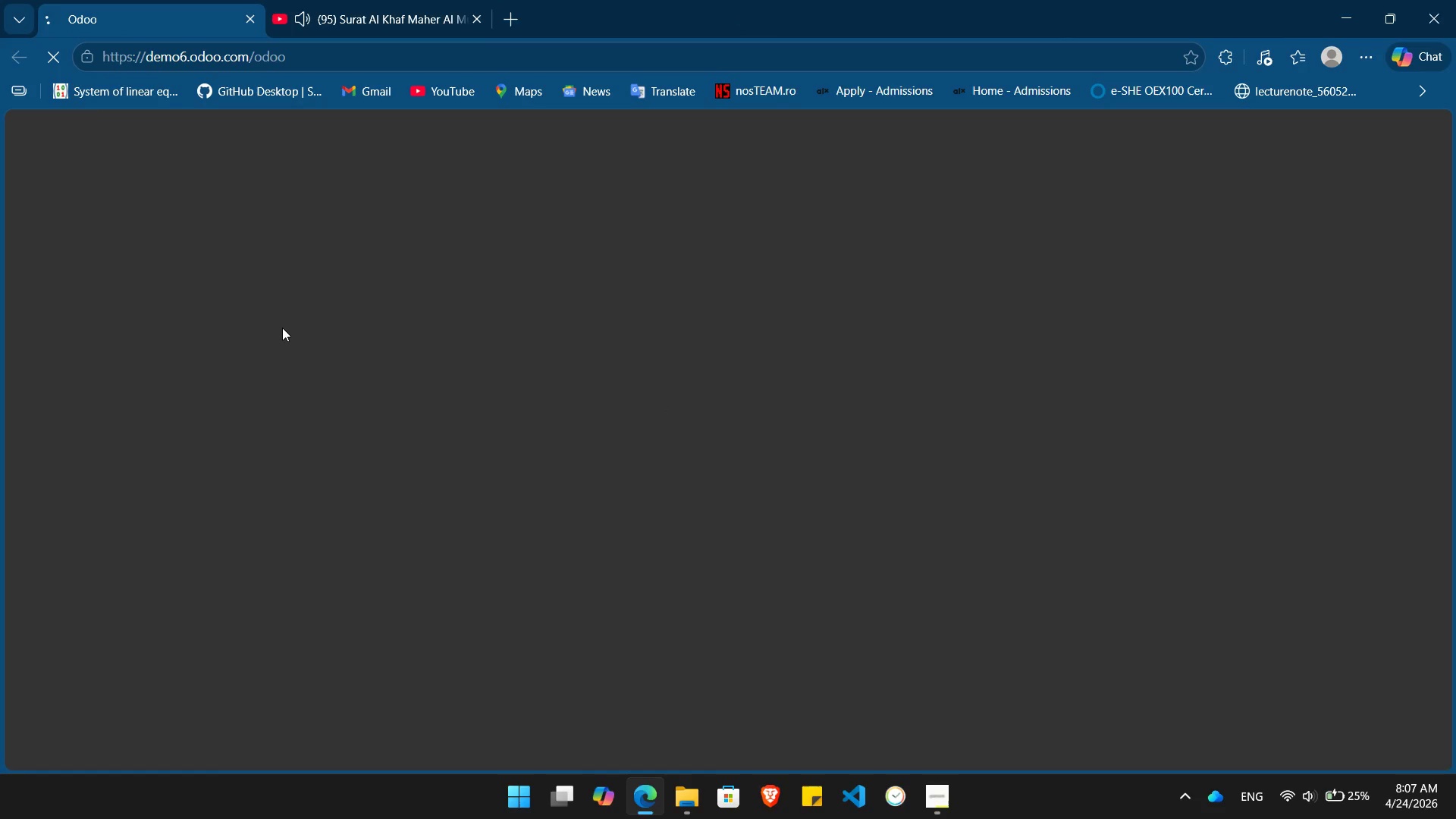 
wait(10.02)
 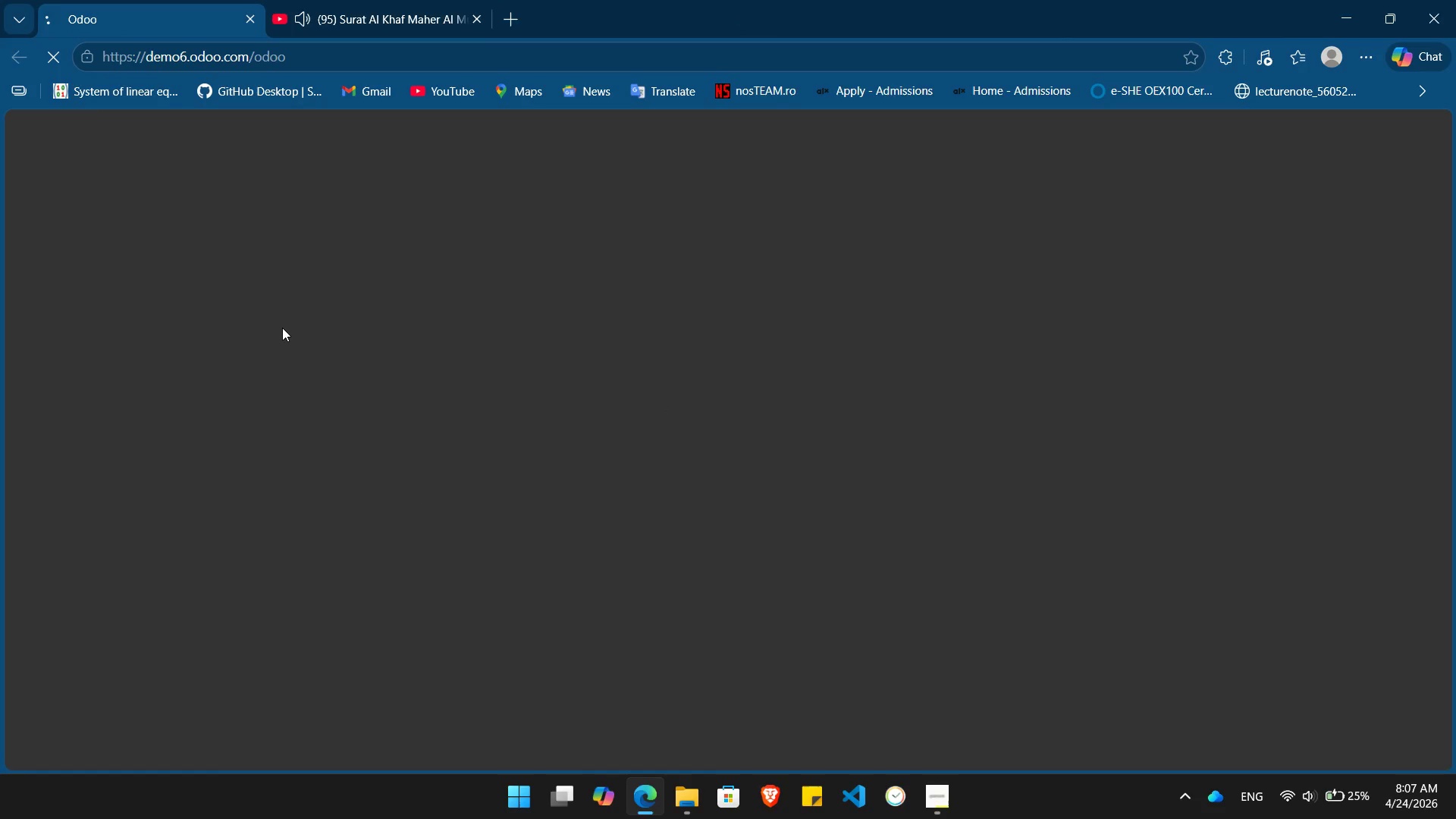 
left_click([513, 678])
 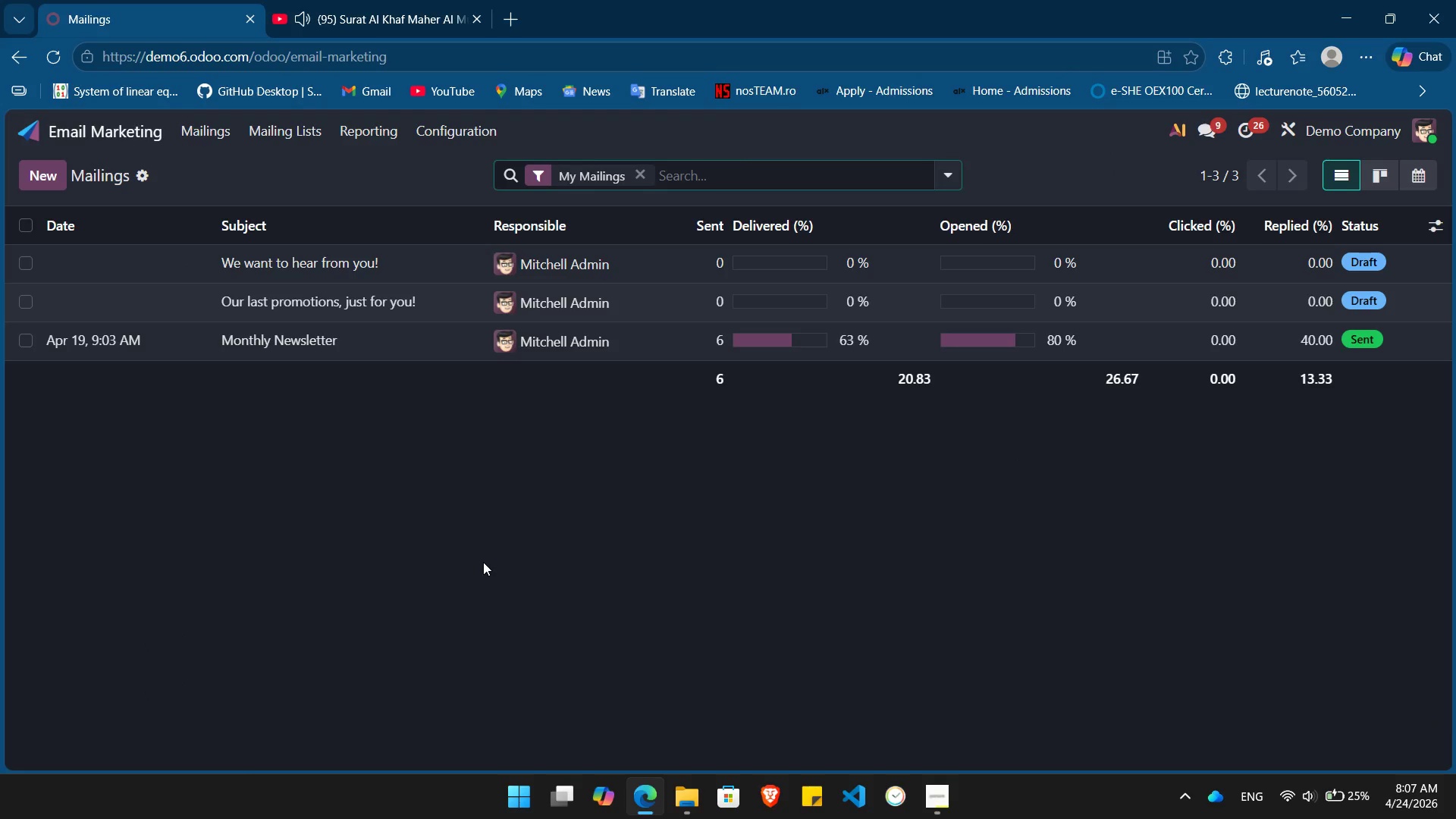 
wait(6.55)
 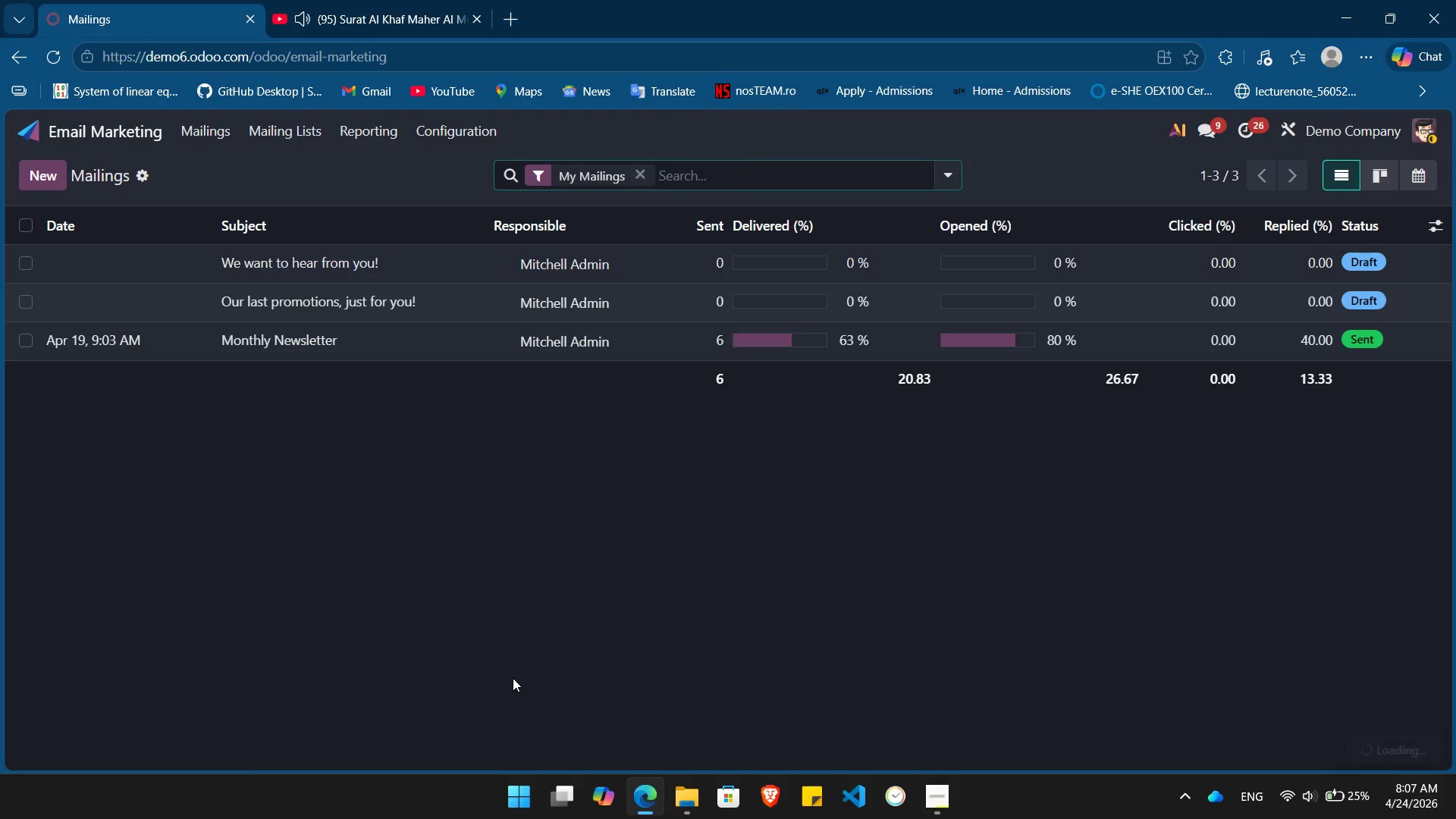 
left_click([23, 230])
 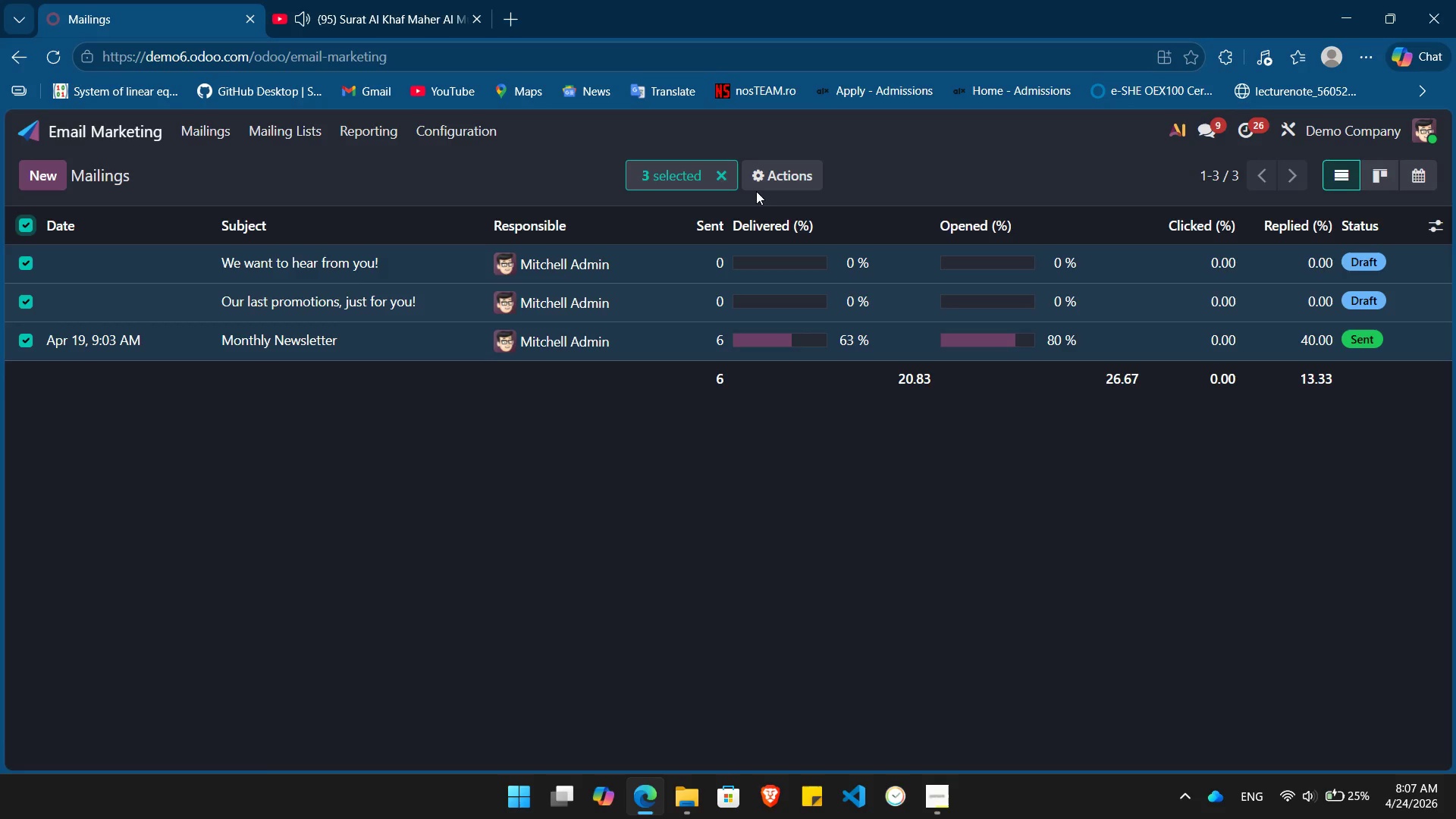 
left_click([780, 177])
 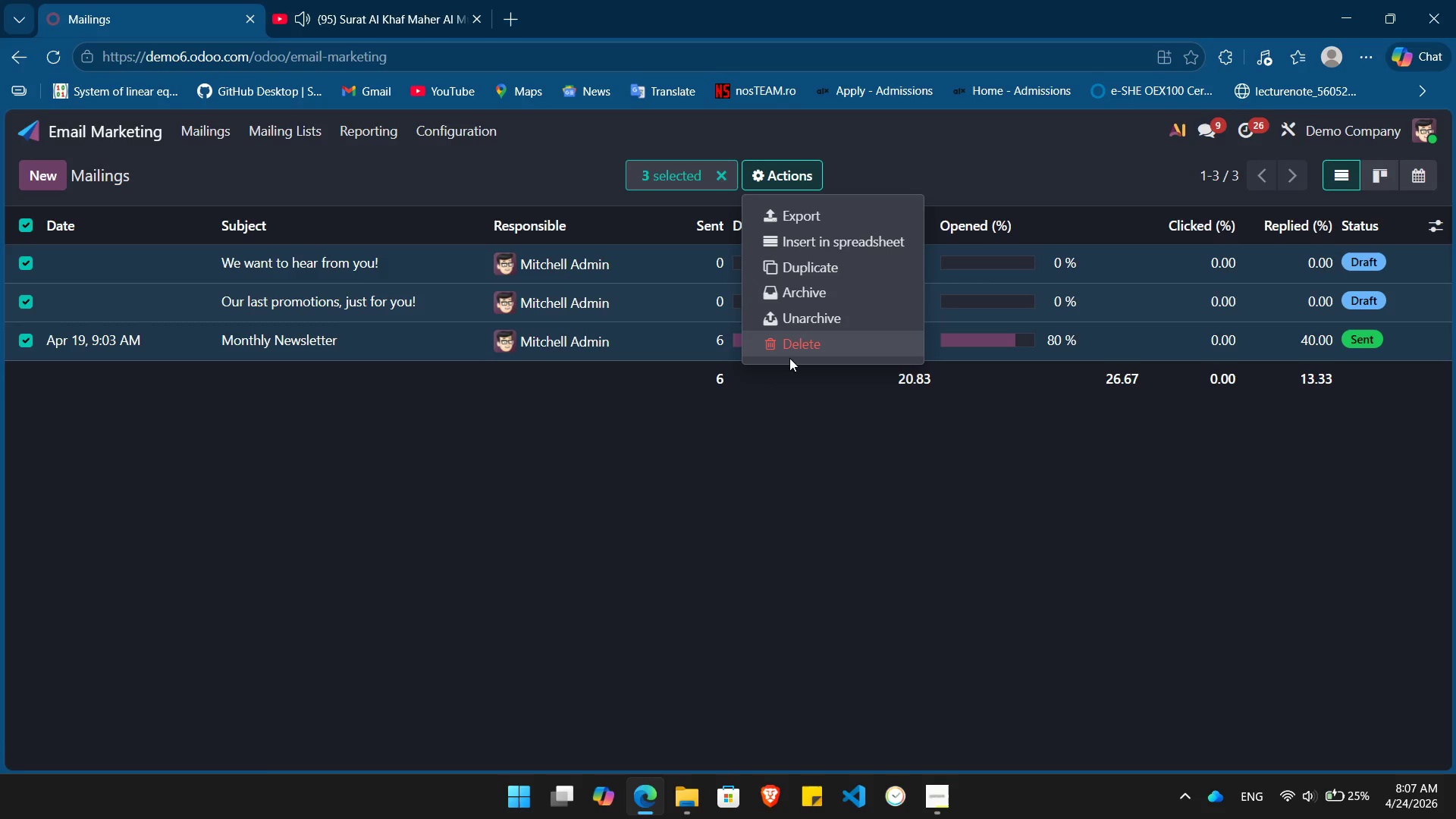 
left_click([795, 352])
 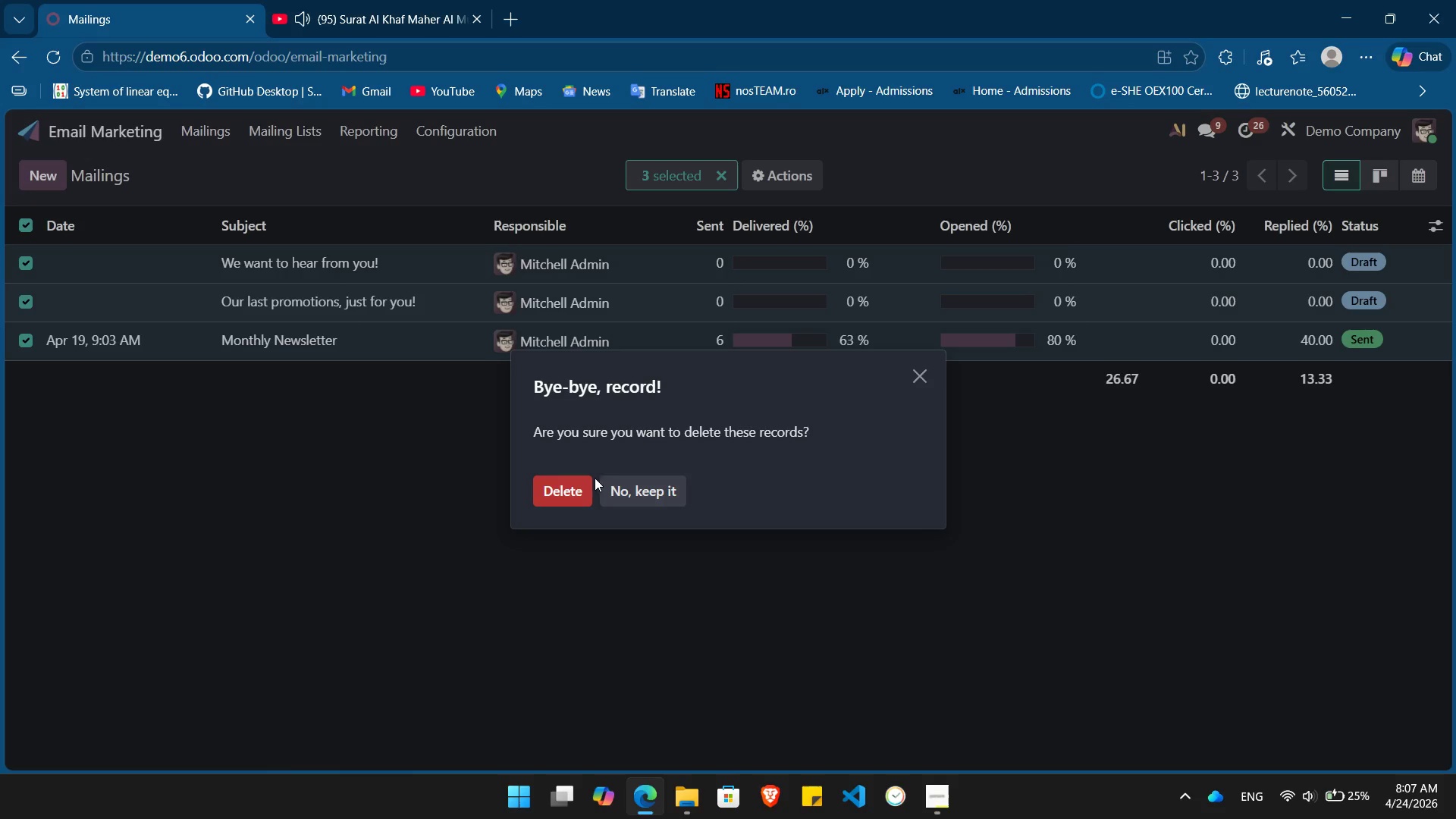 
left_click([558, 488])
 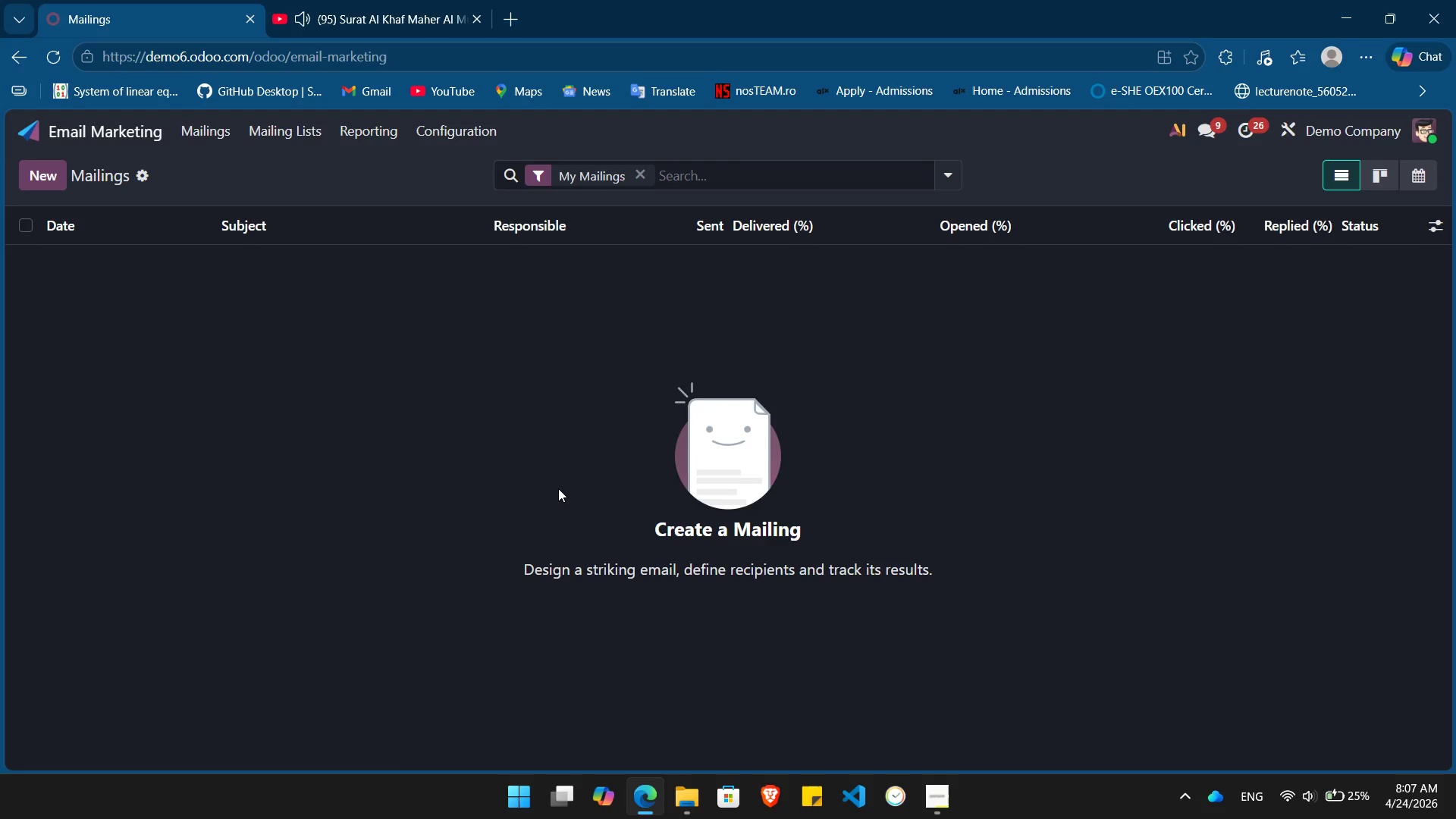 
key(Alt+Tab)